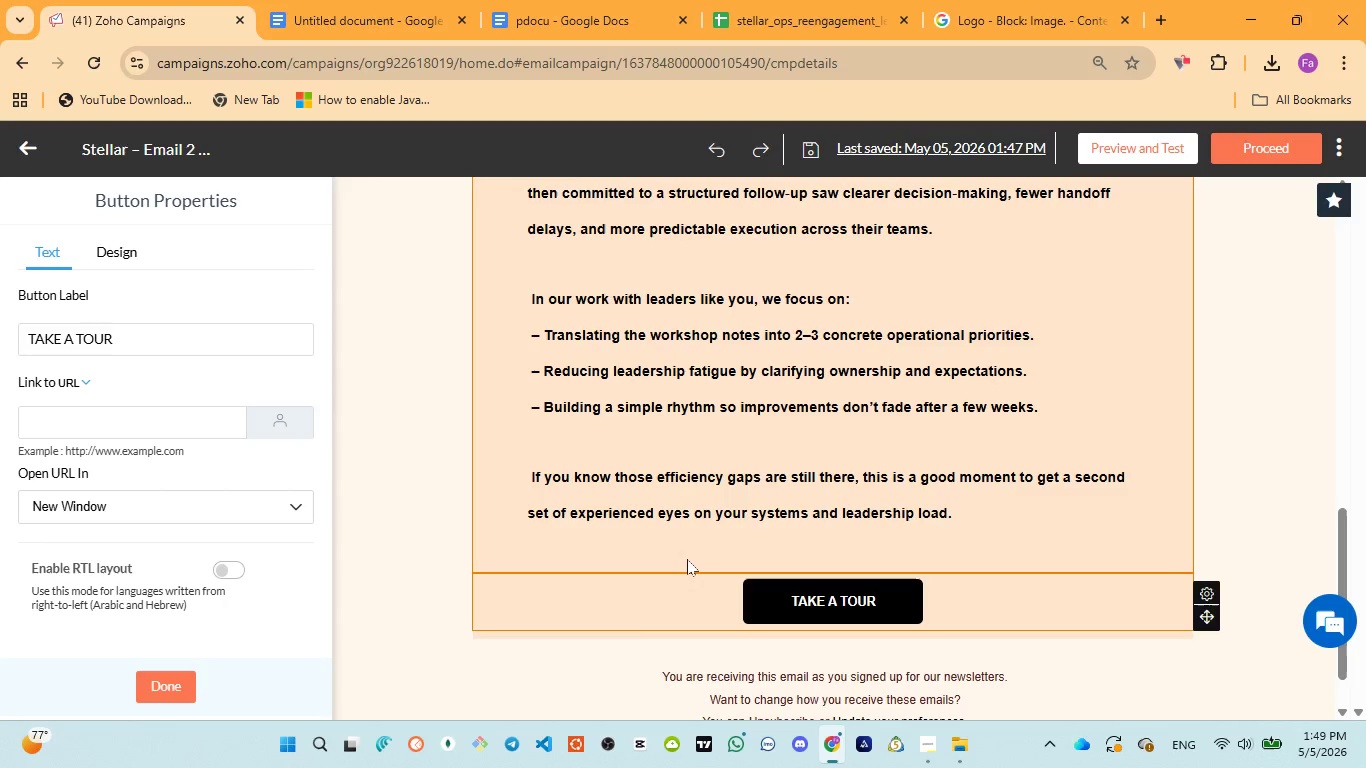 
scroll: coordinate [688, 554], scroll_direction: up, amount: 7.0
 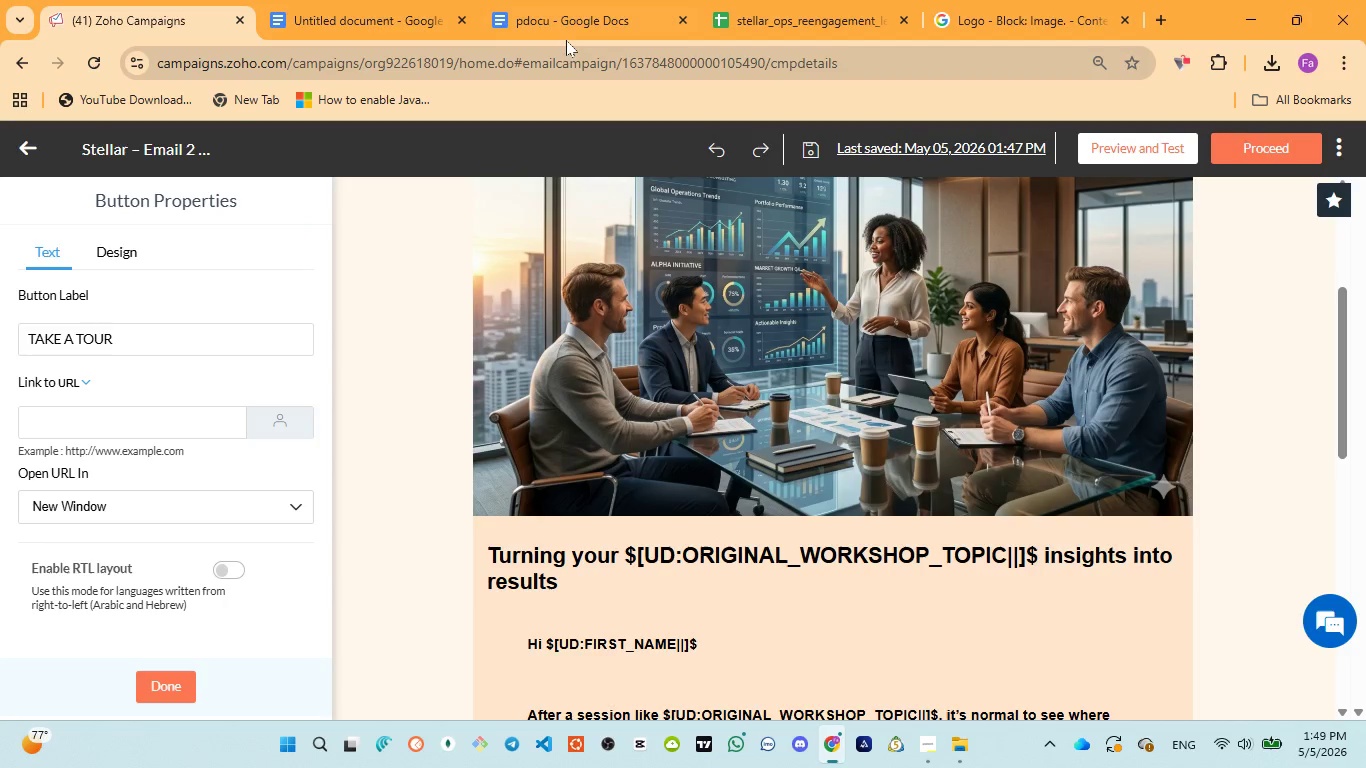 
left_click([560, 14])
 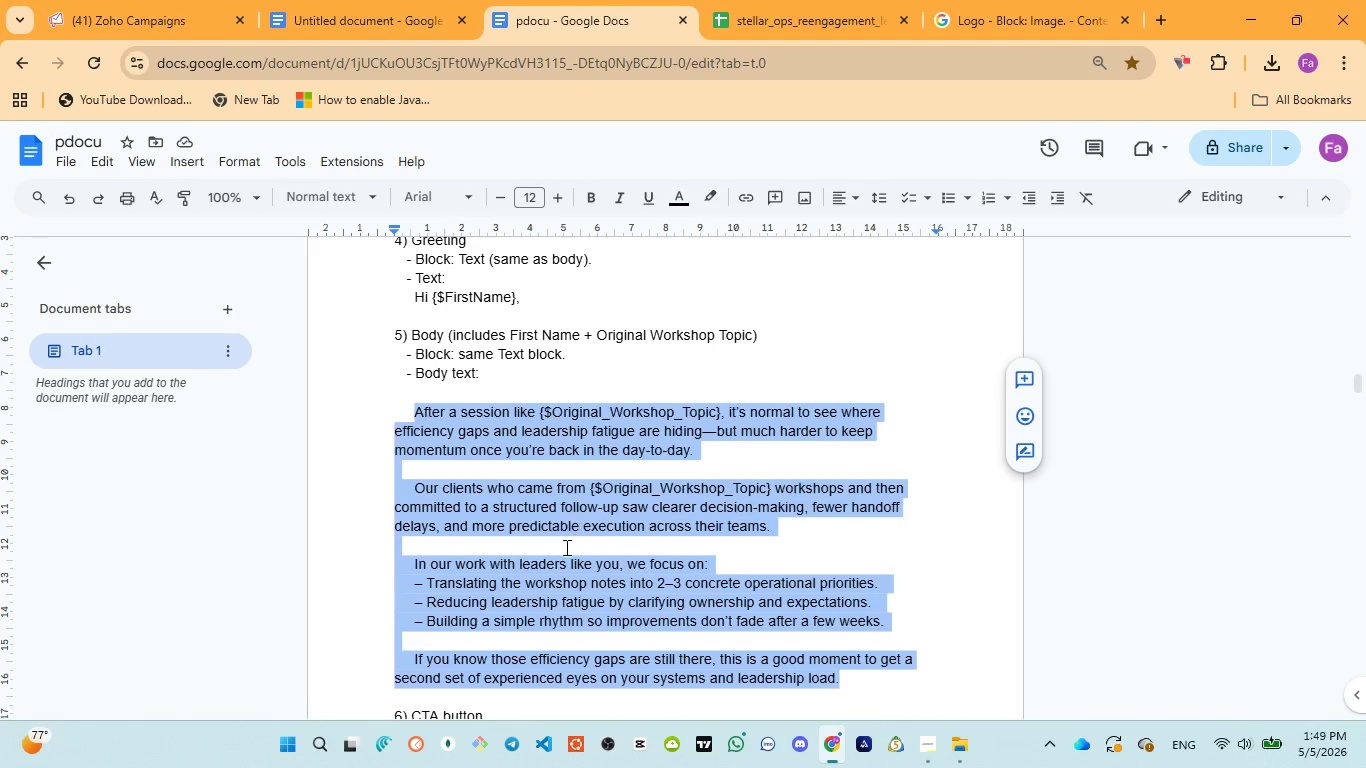 
scroll: coordinate [563, 549], scroll_direction: down, amount: 2.0
 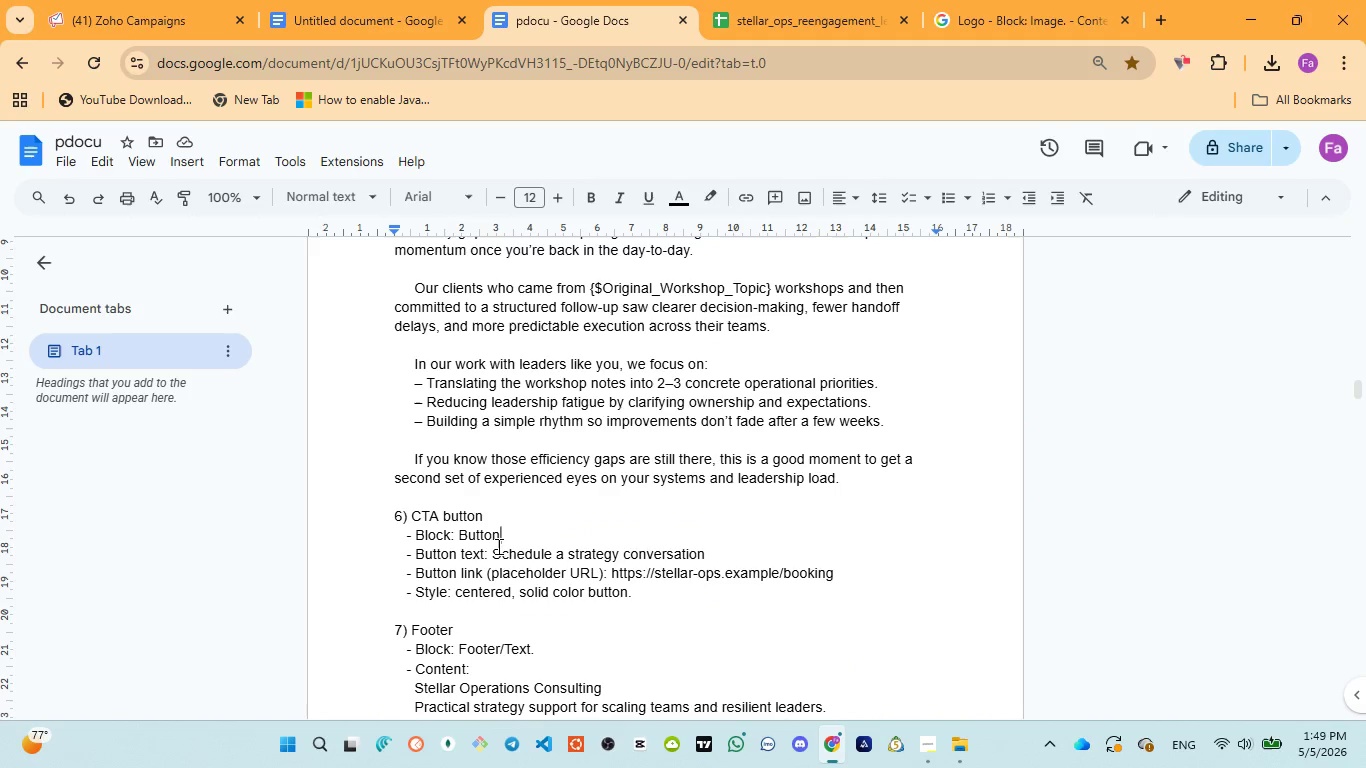 
left_click_drag(start_coordinate=[496, 550], to_coordinate=[714, 555])
 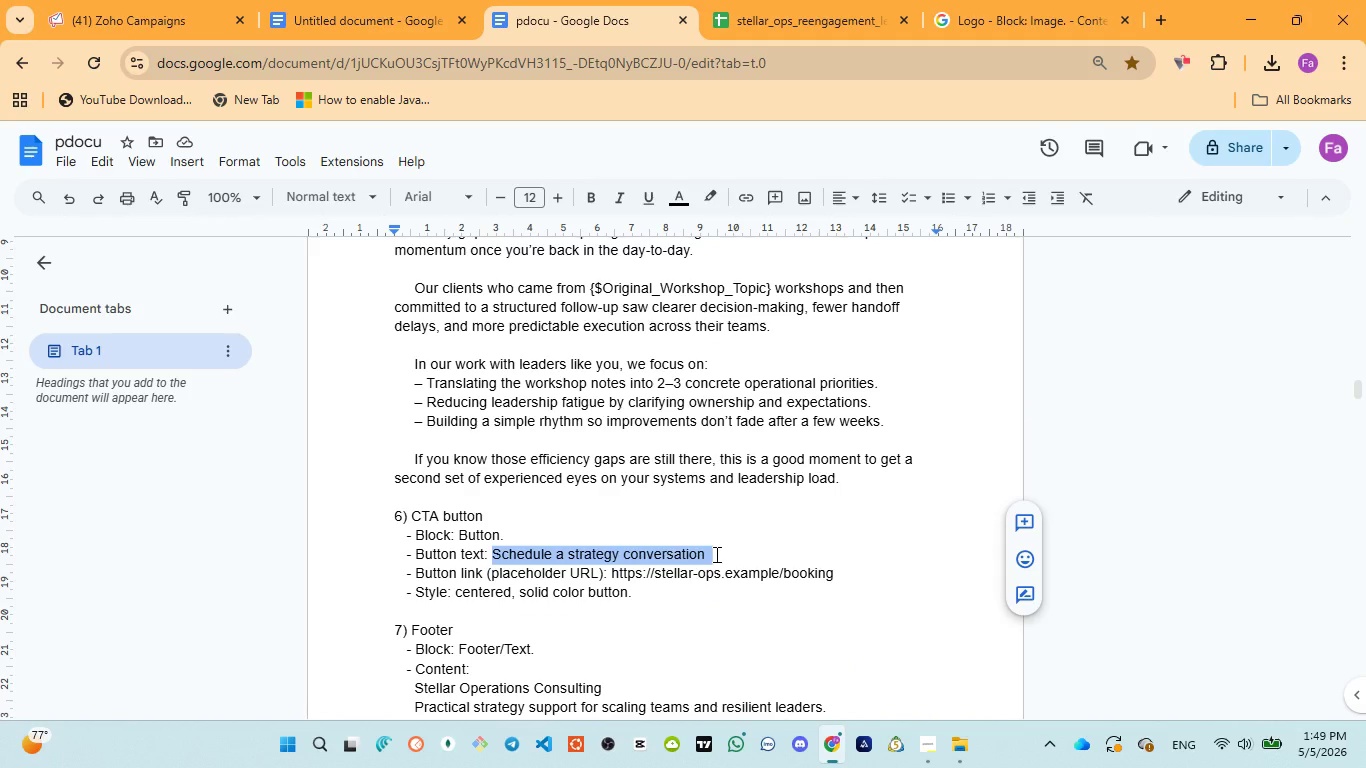 
key(Control+C)
 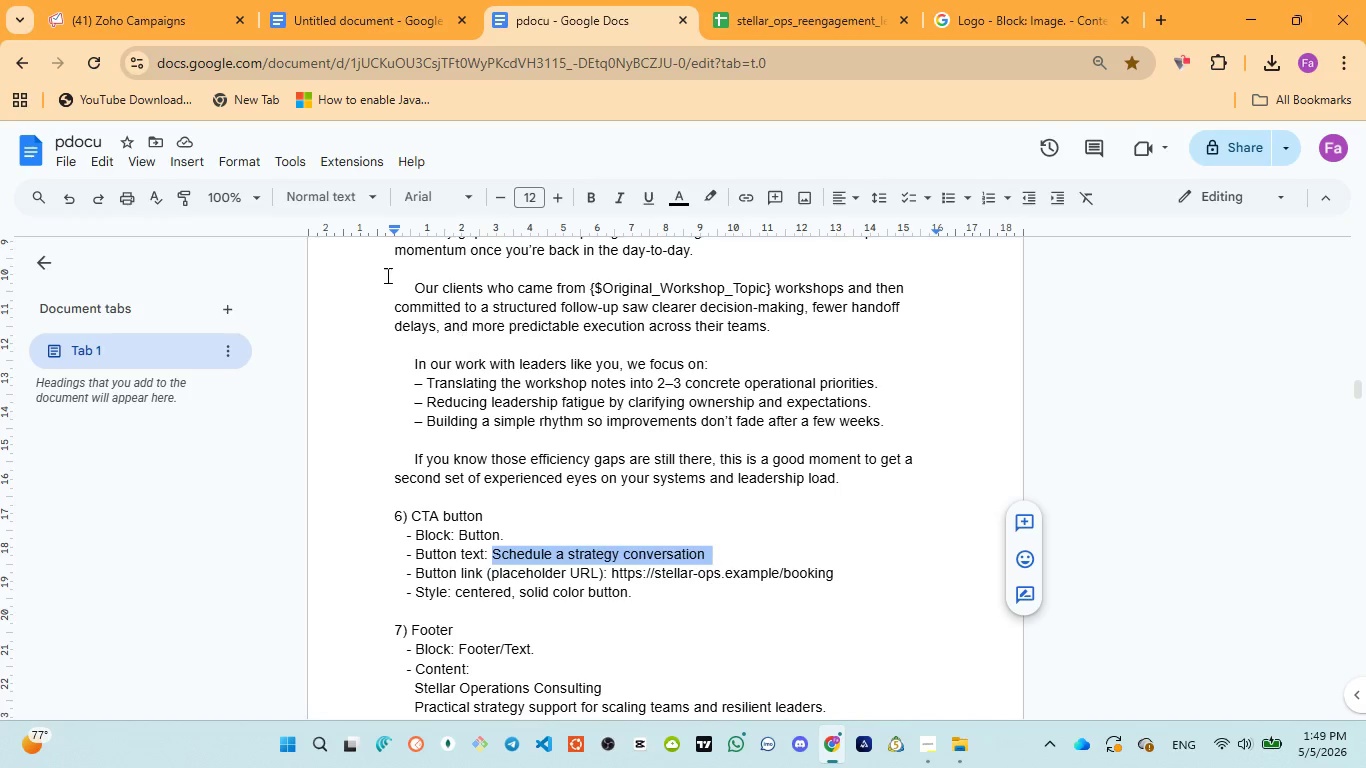 
left_click([145, 14])
 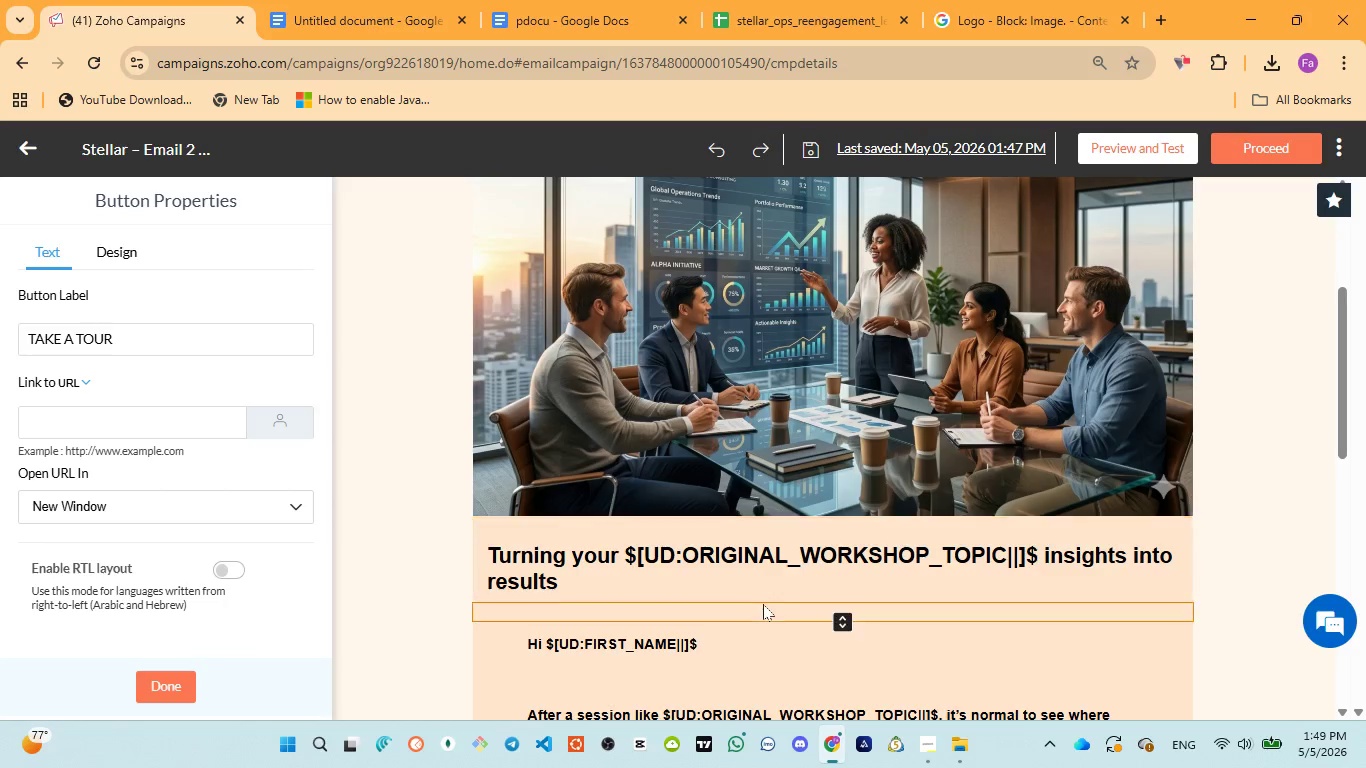 
scroll: coordinate [763, 581], scroll_direction: down, amount: 6.0
 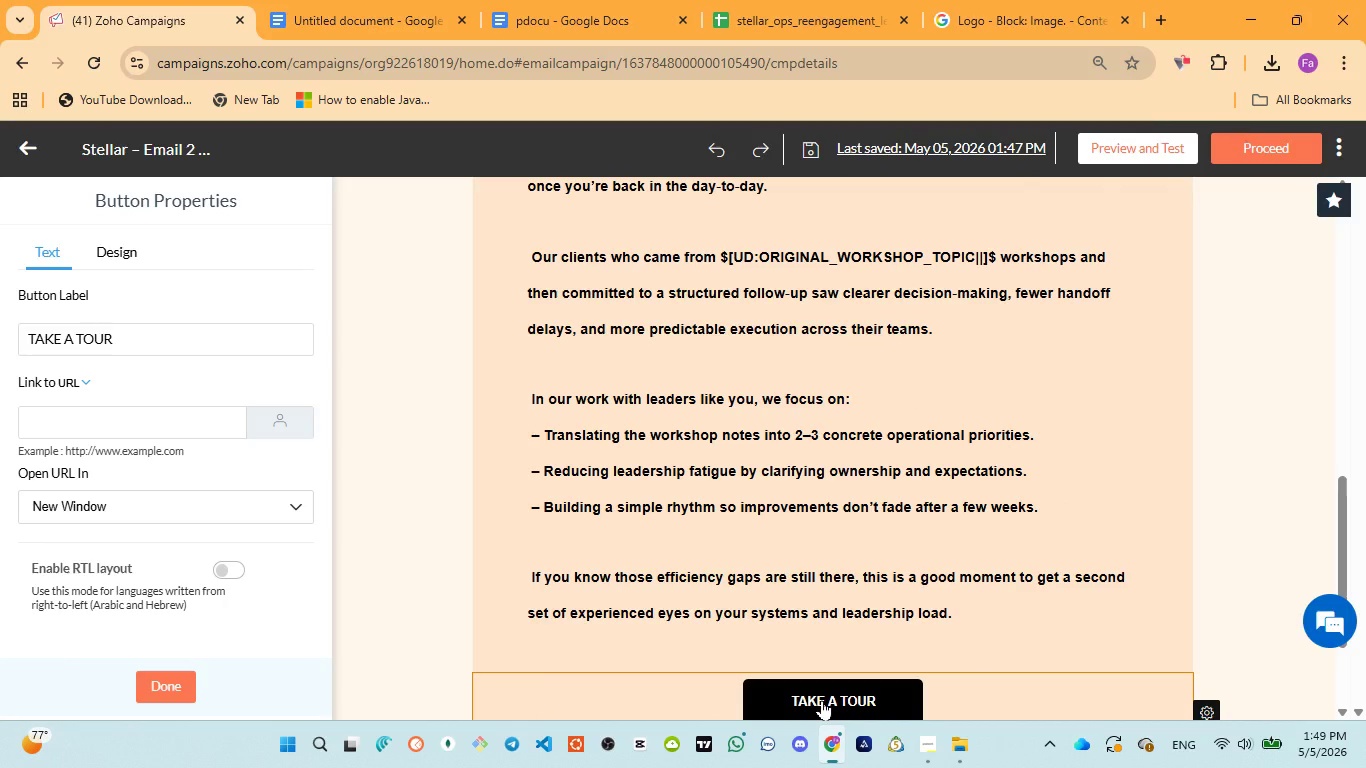 
left_click([822, 700])
 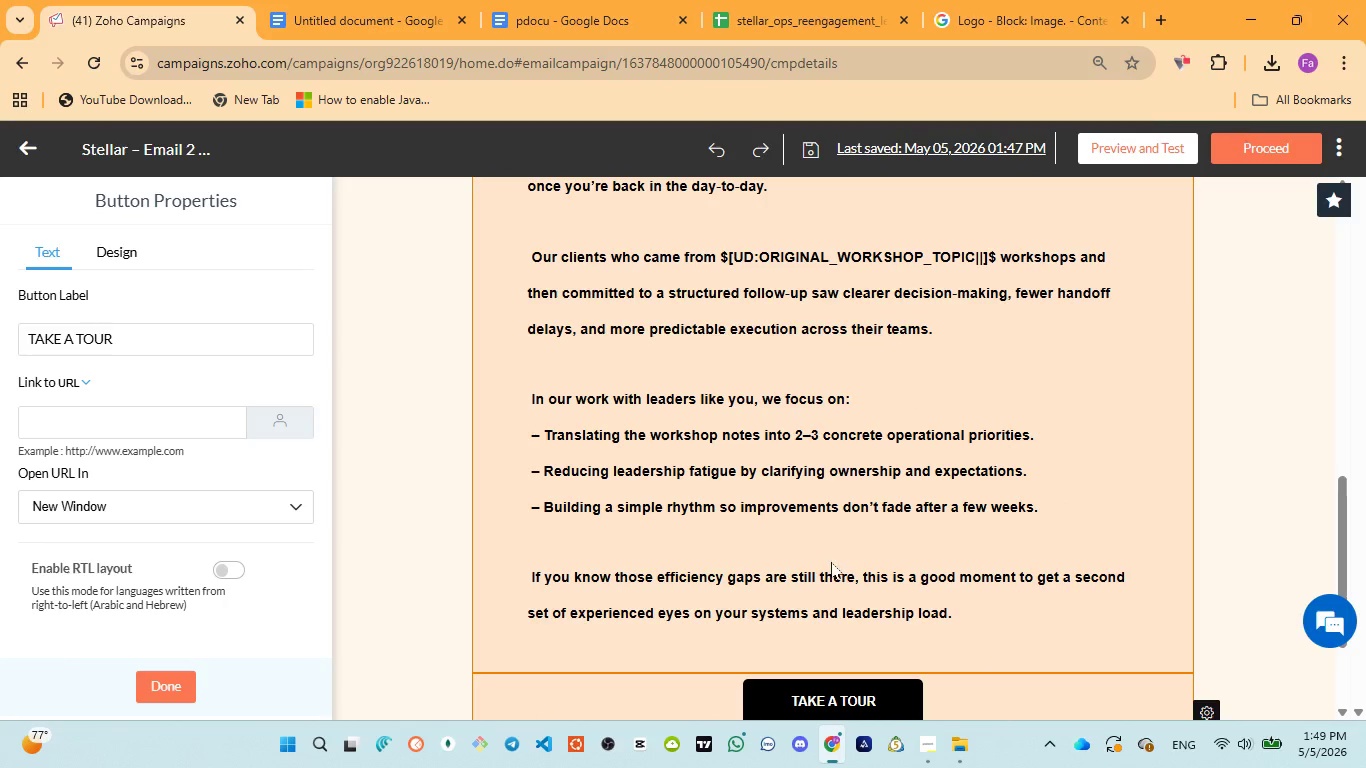 
scroll: coordinate [831, 562], scroll_direction: down, amount: 1.0
 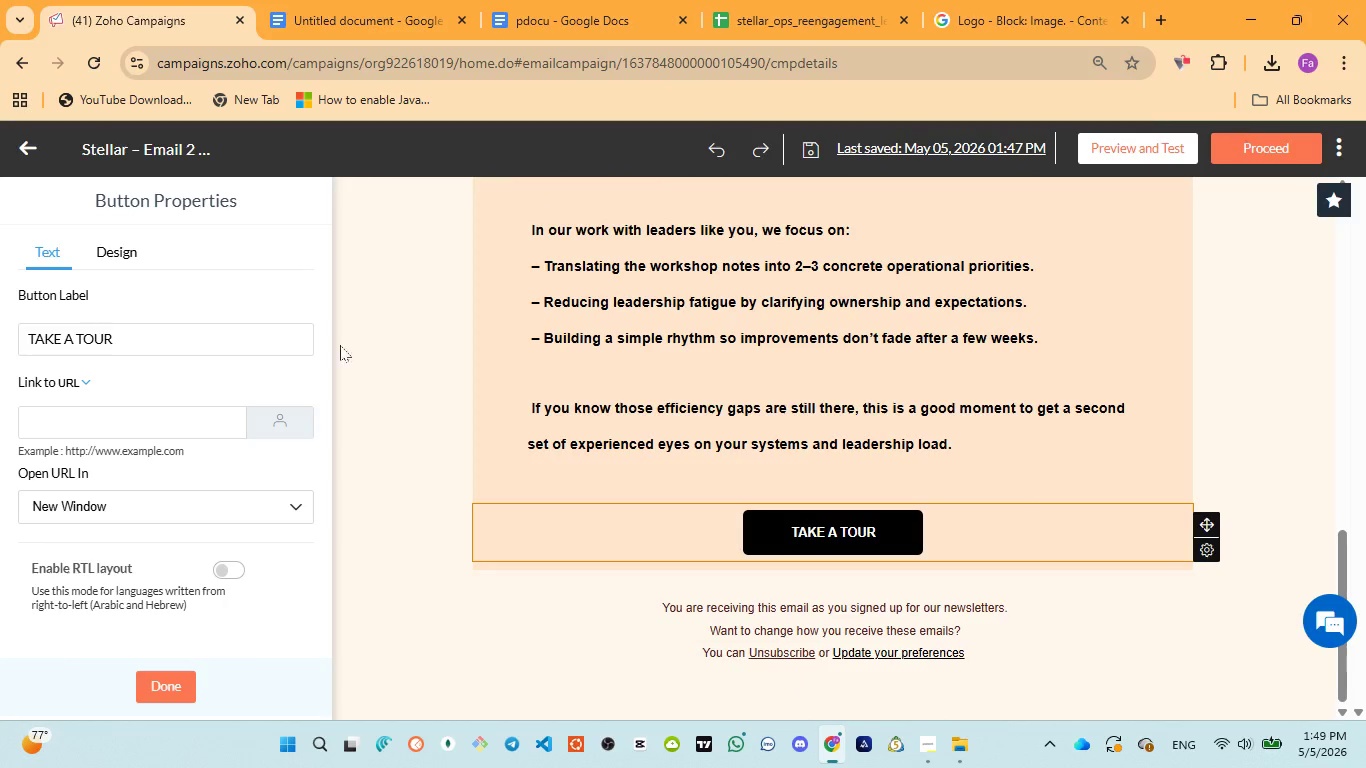 
left_click([219, 328])
 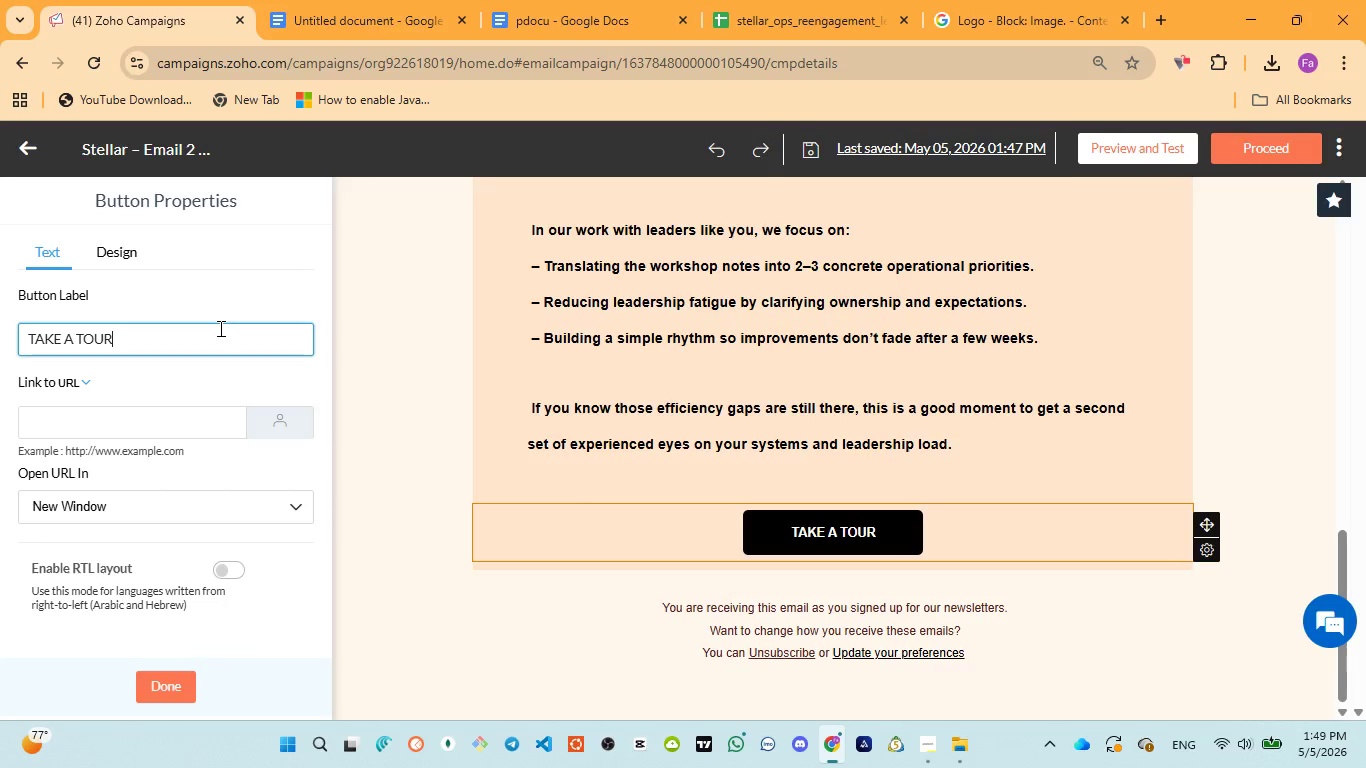 
key(Control+ControlLeft)
 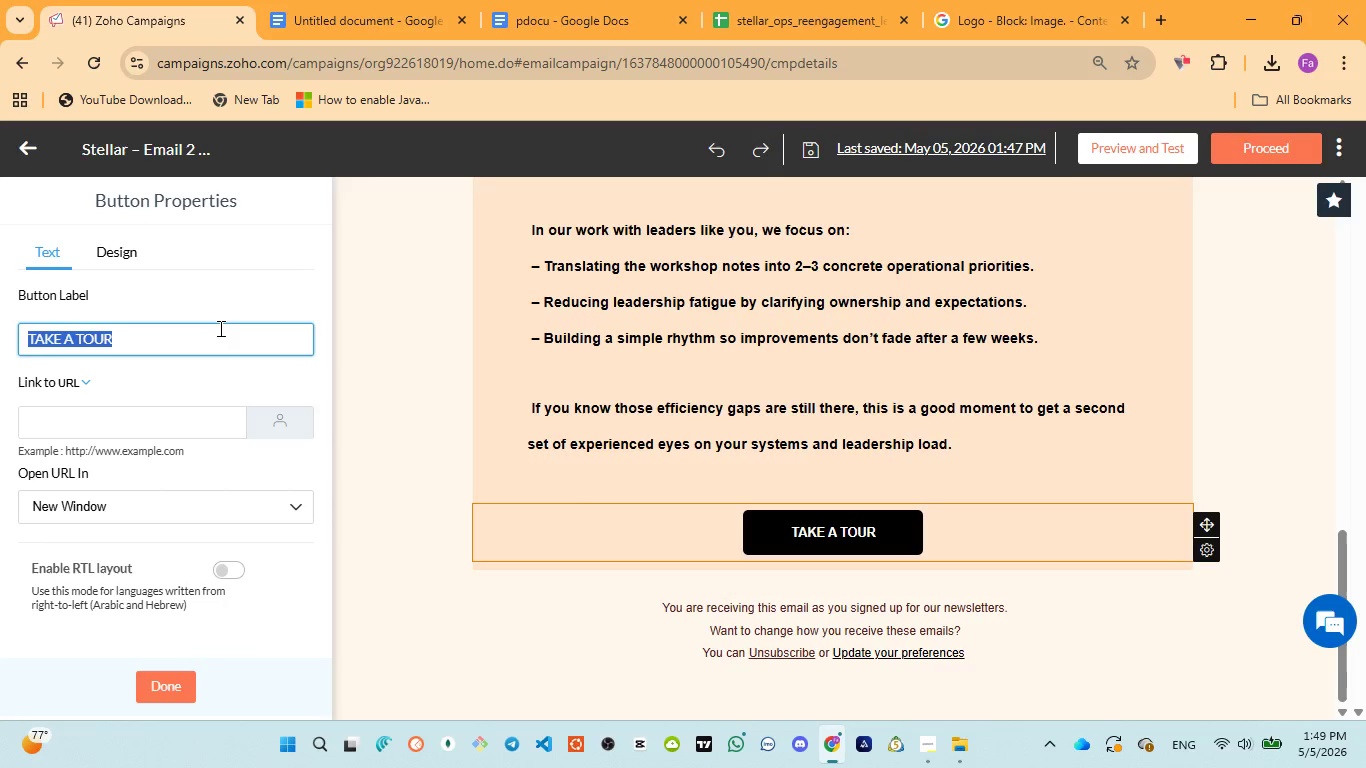 
key(Control+A)
 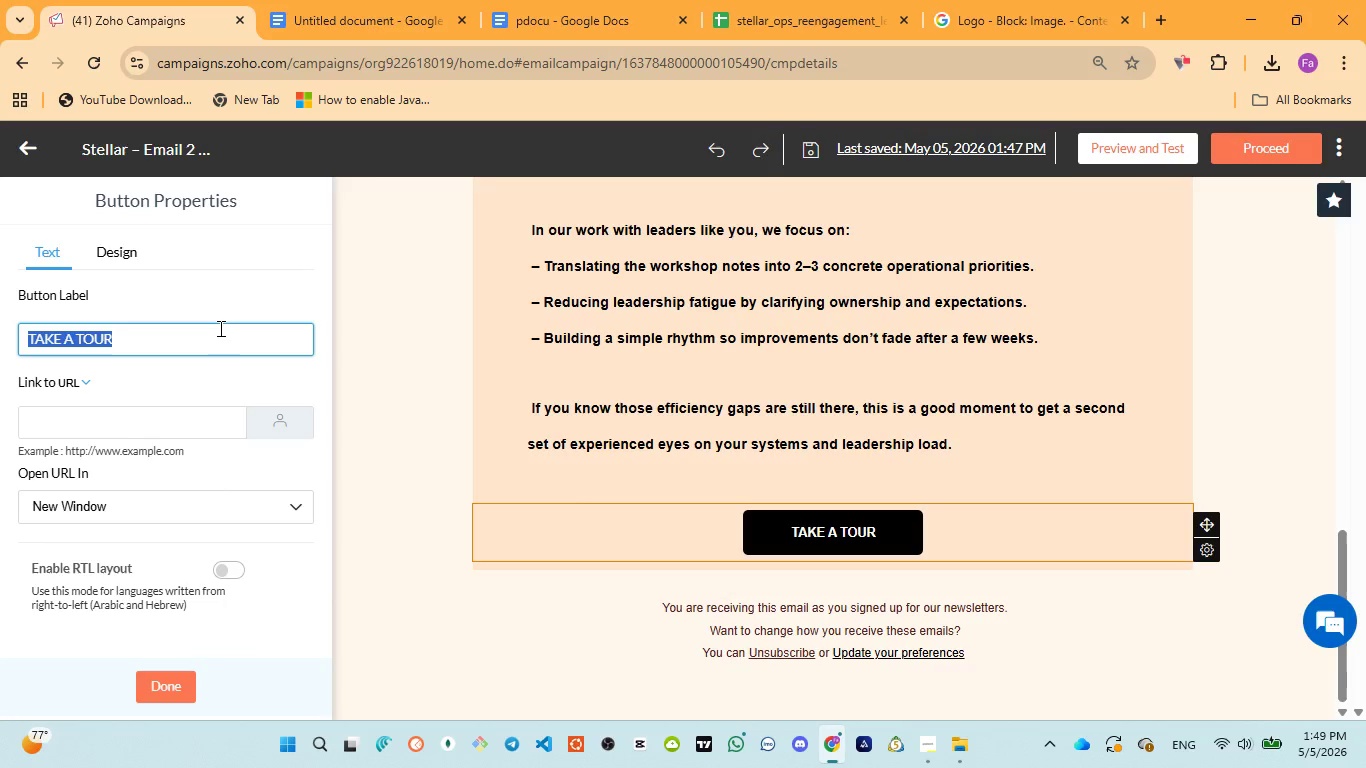 
type(Schedule )
 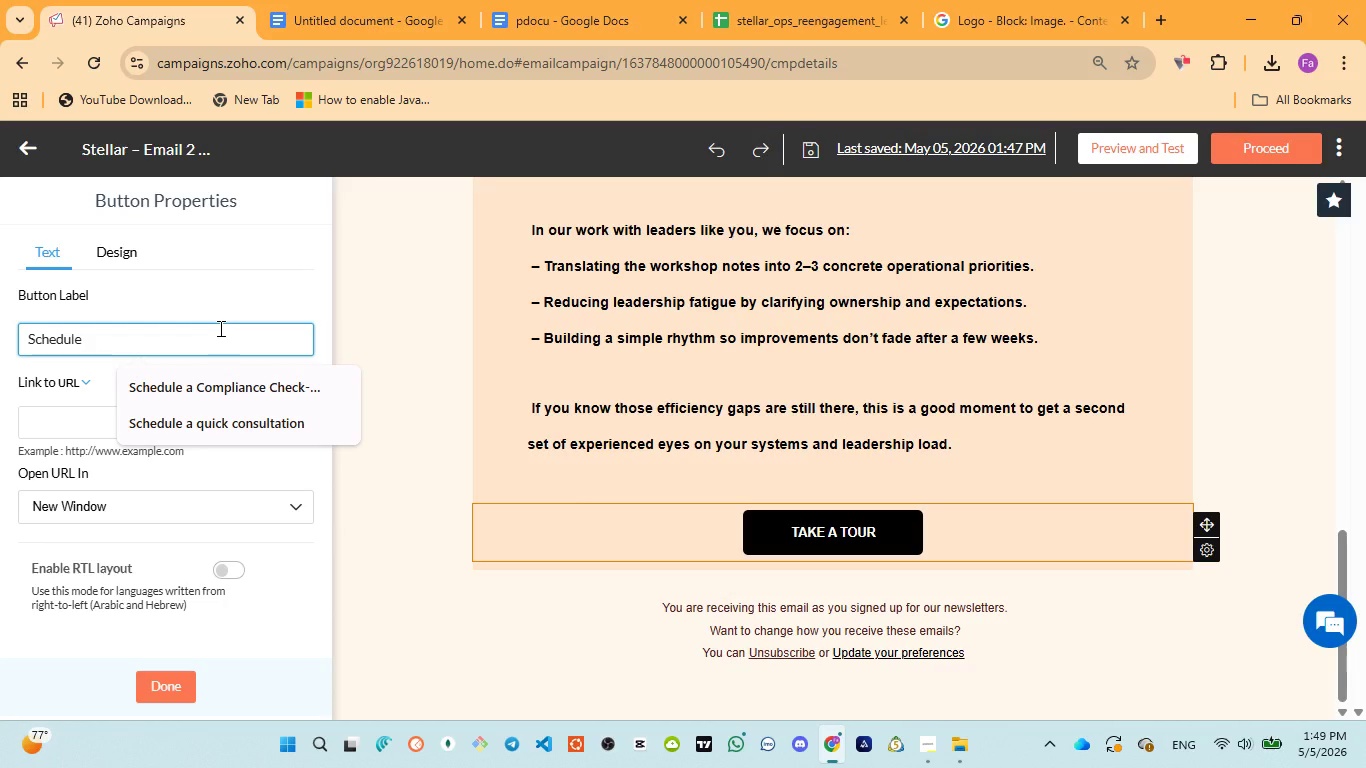 
wait(5.22)
 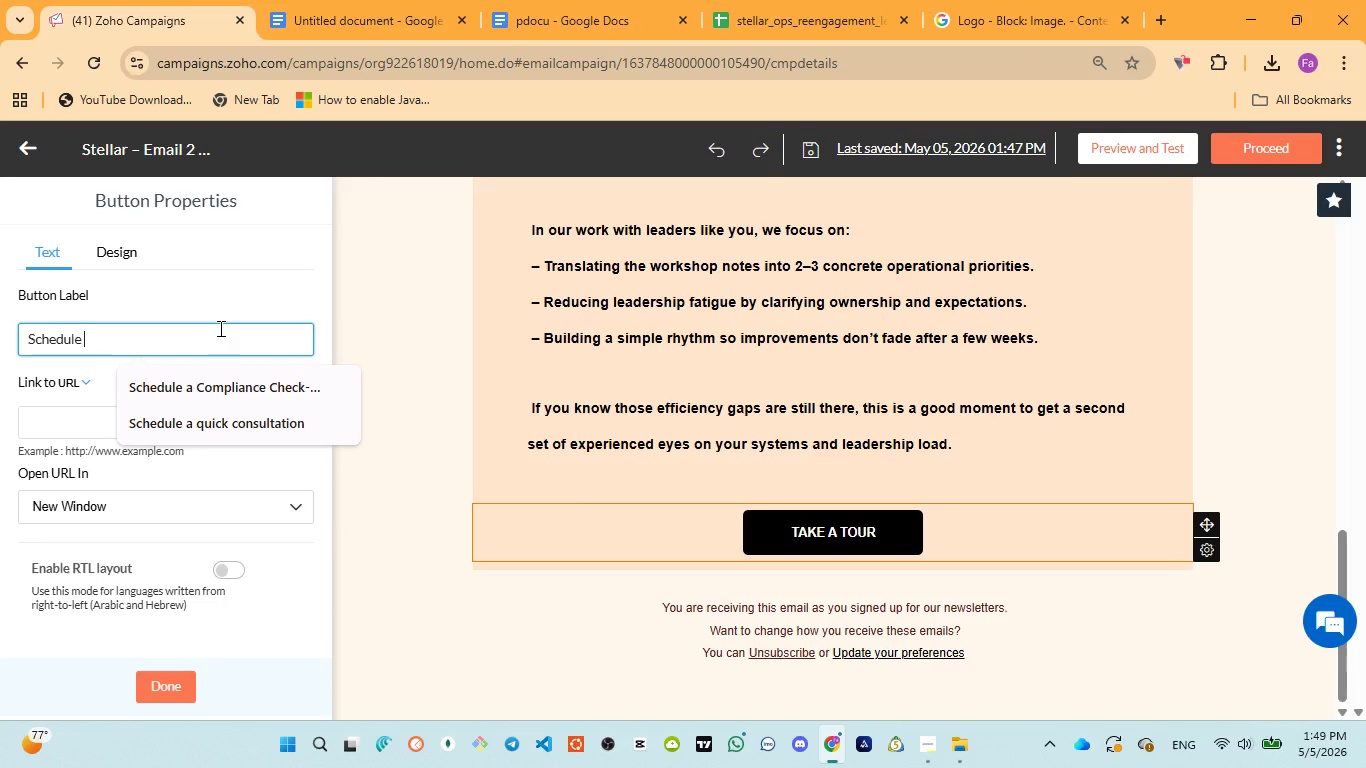 
key(A)
 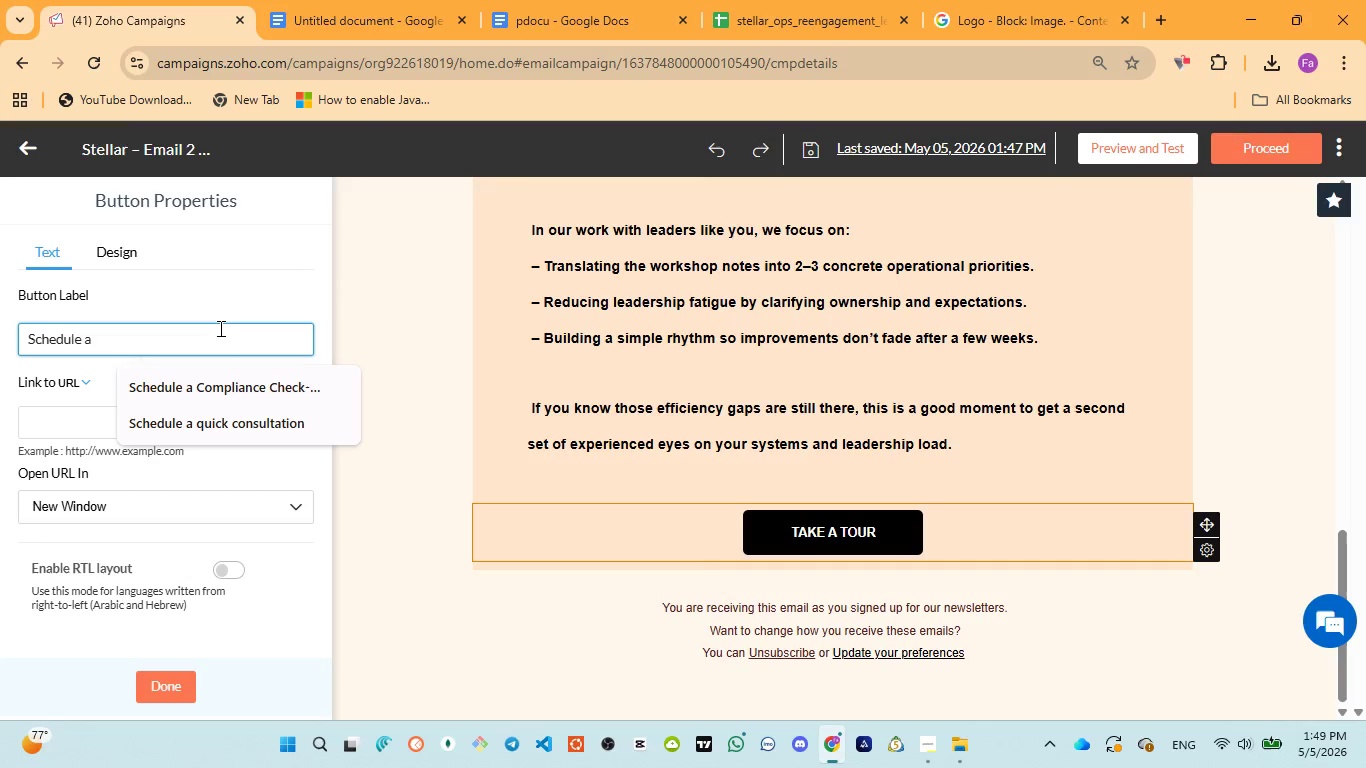 
key(Space)
 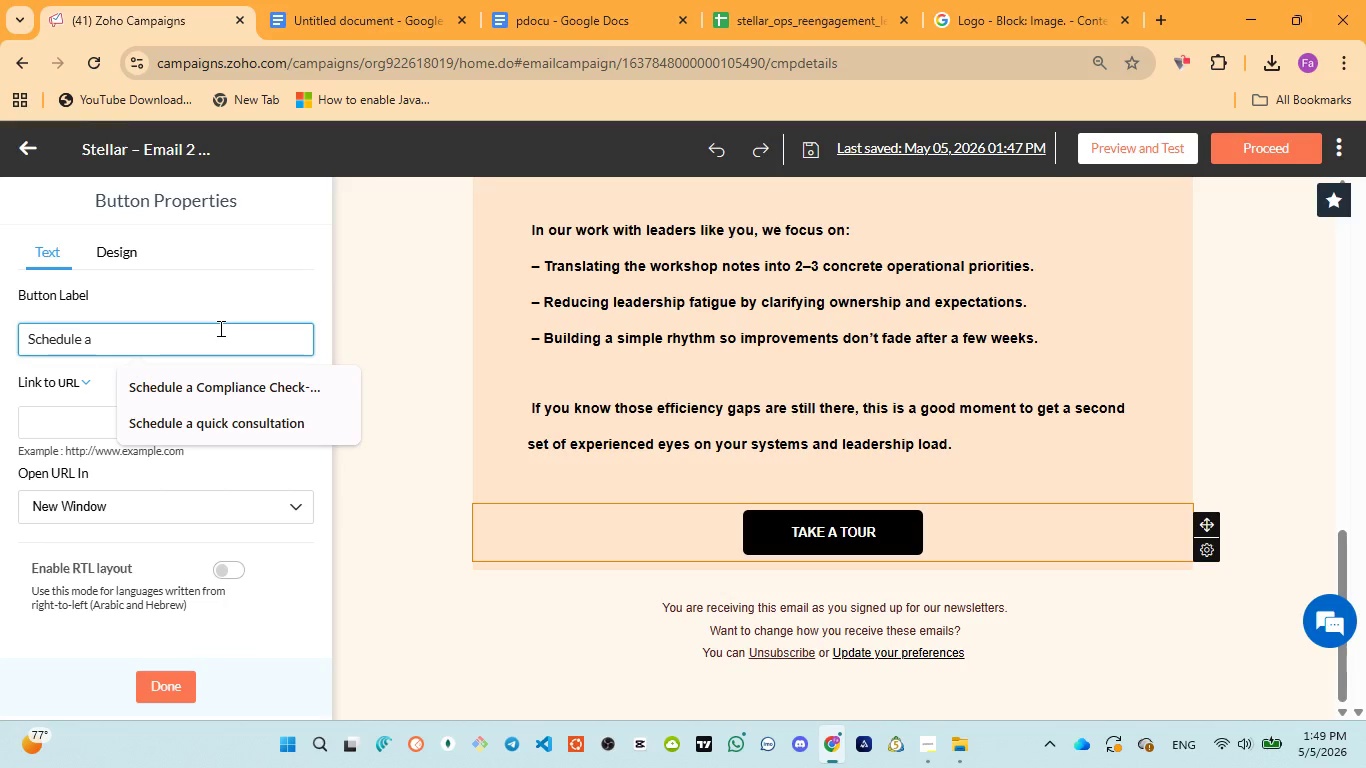 
wait(15.23)
 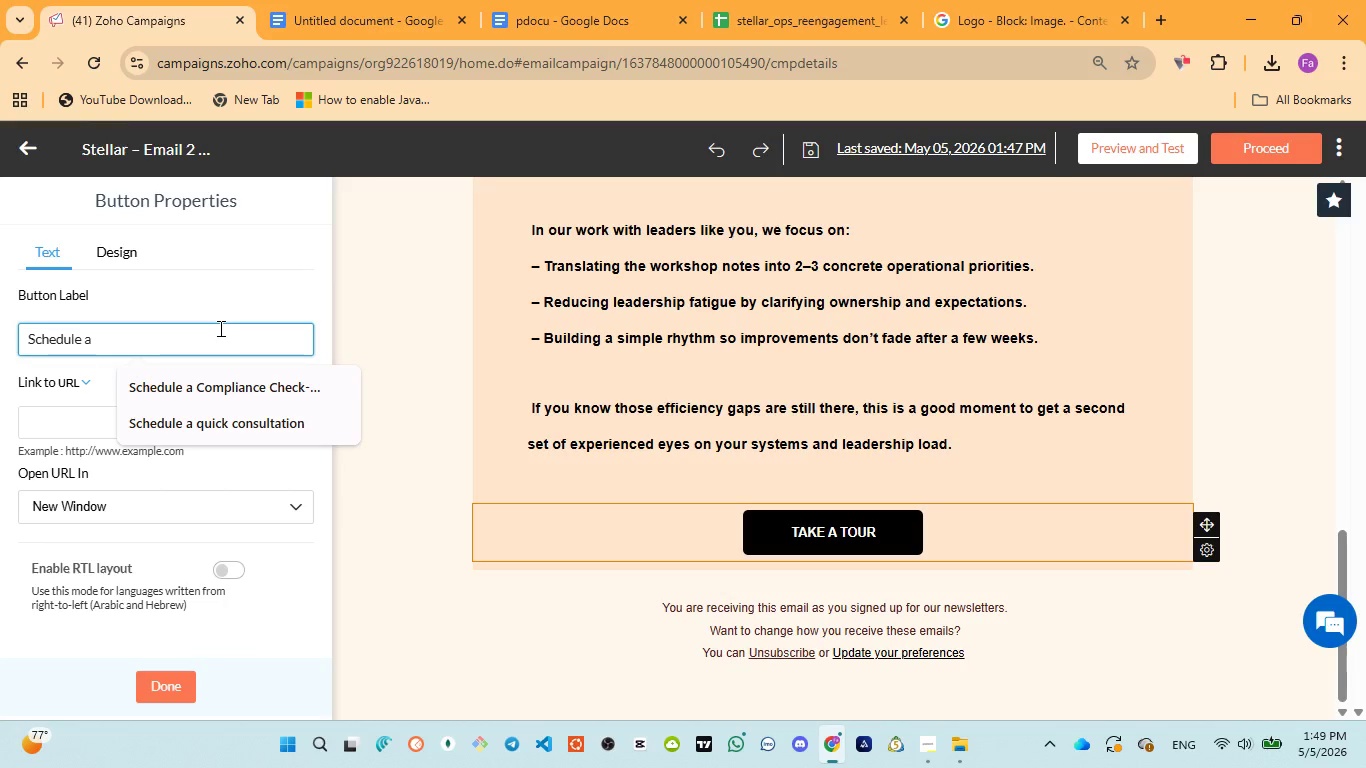 
left_click([520, 27])
 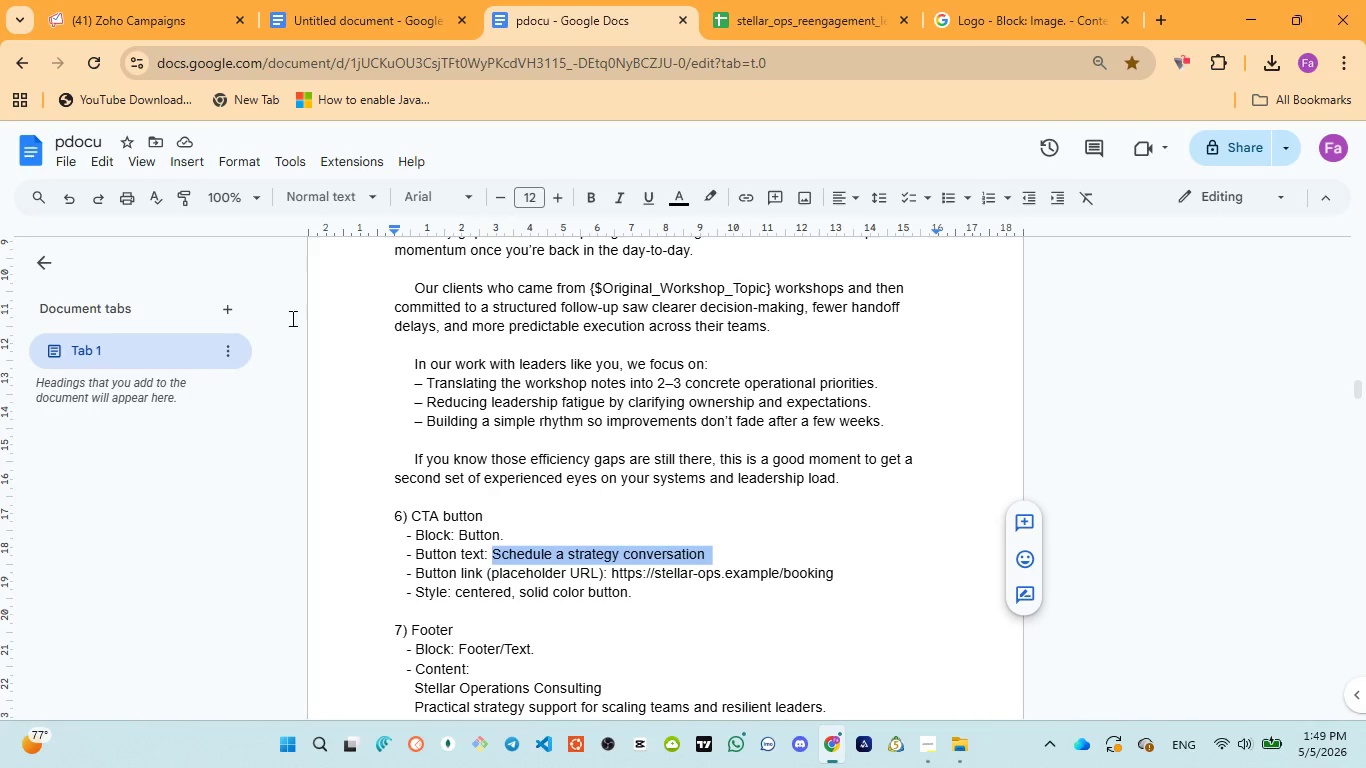 
left_click([127, 31])
 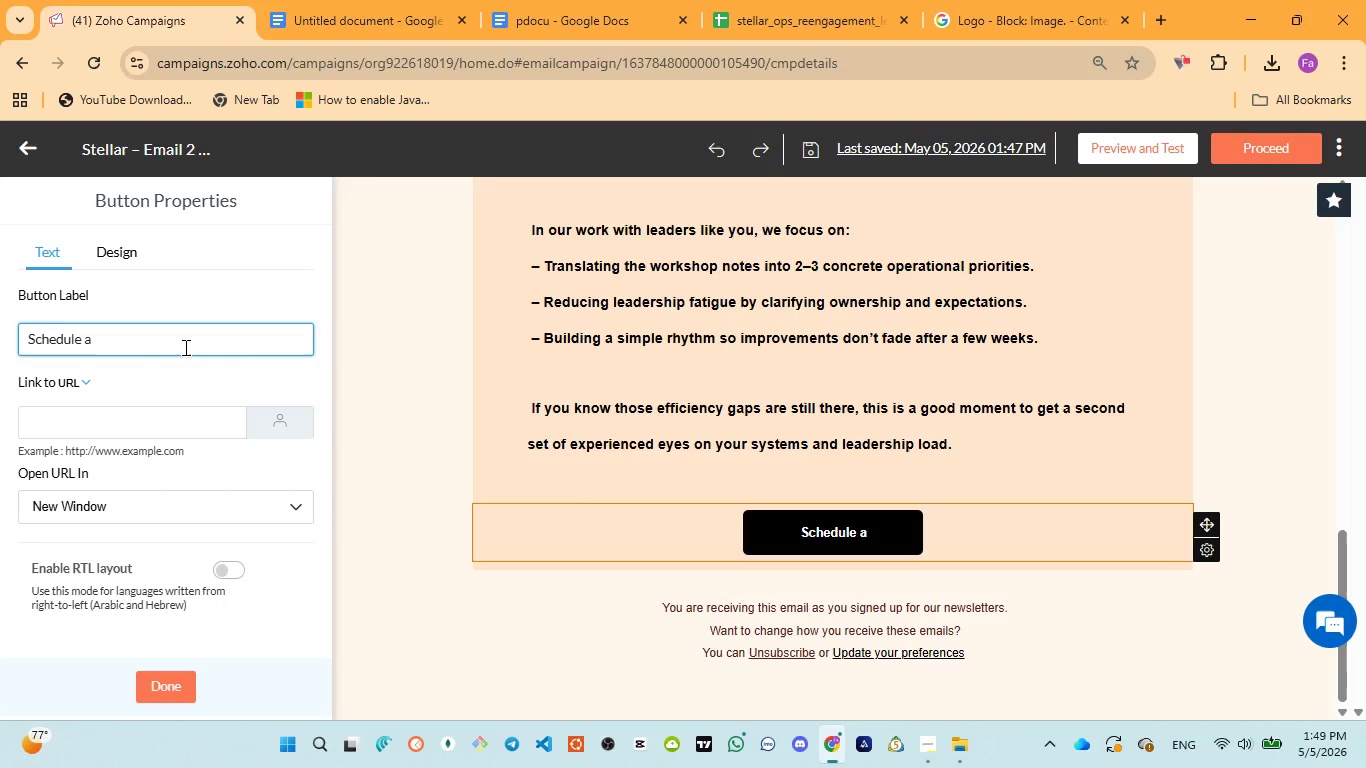 
wait(7.88)
 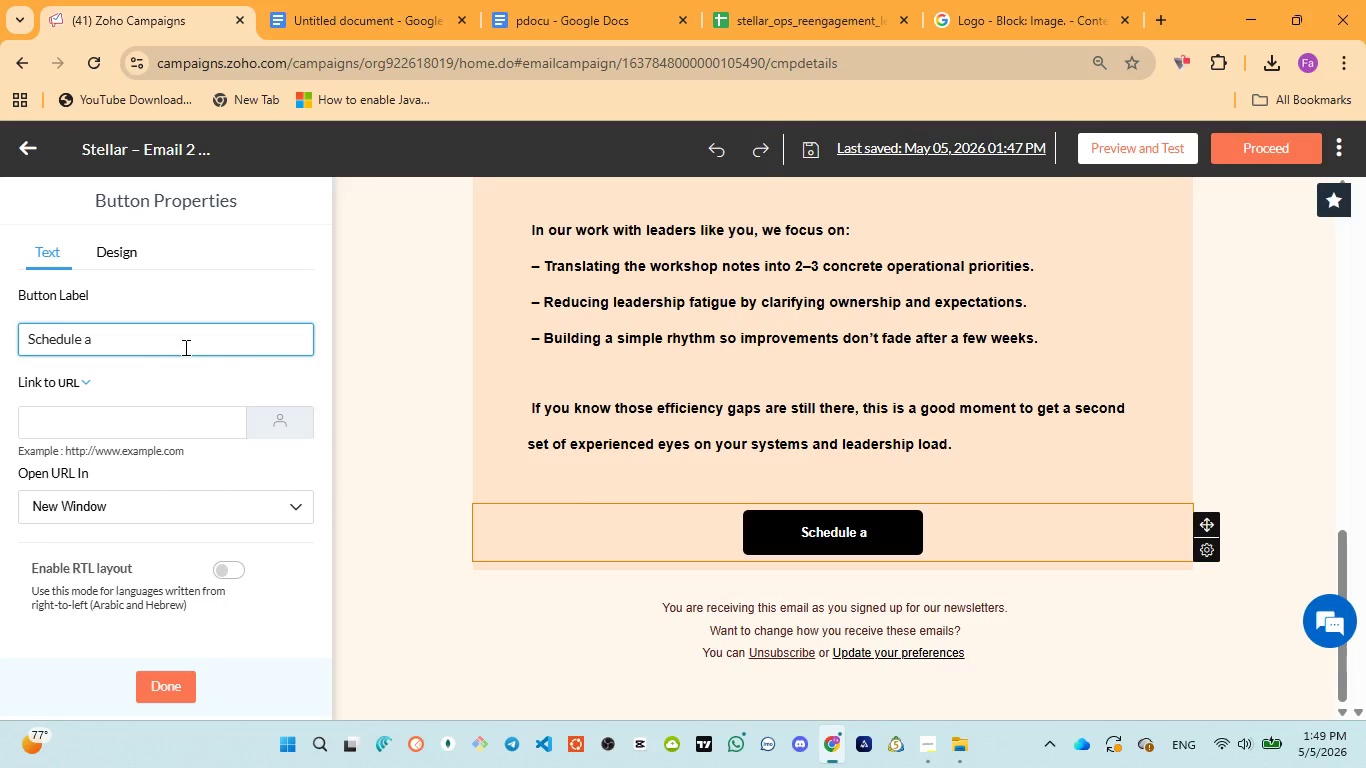 
key(Backspace)
key(Backspace)
type(conversation)
 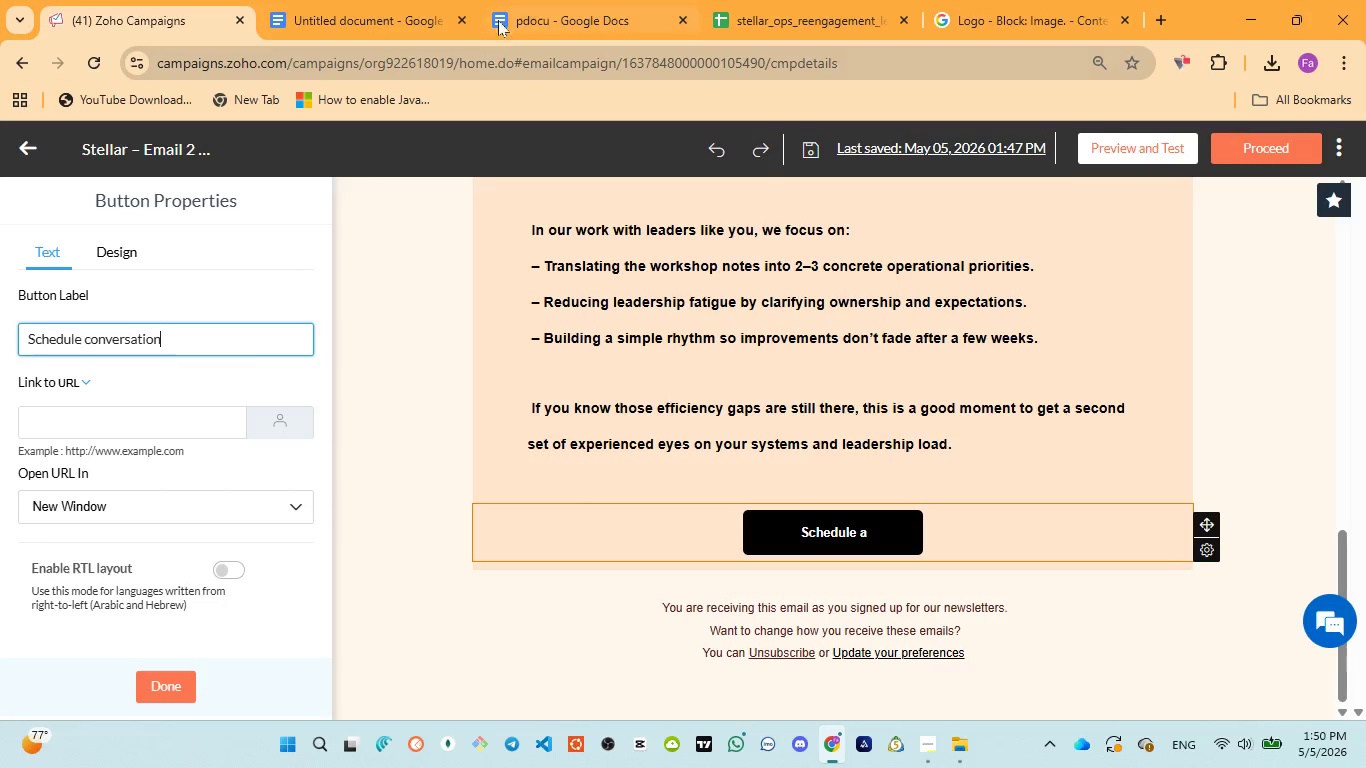 
left_click([514, 0])
 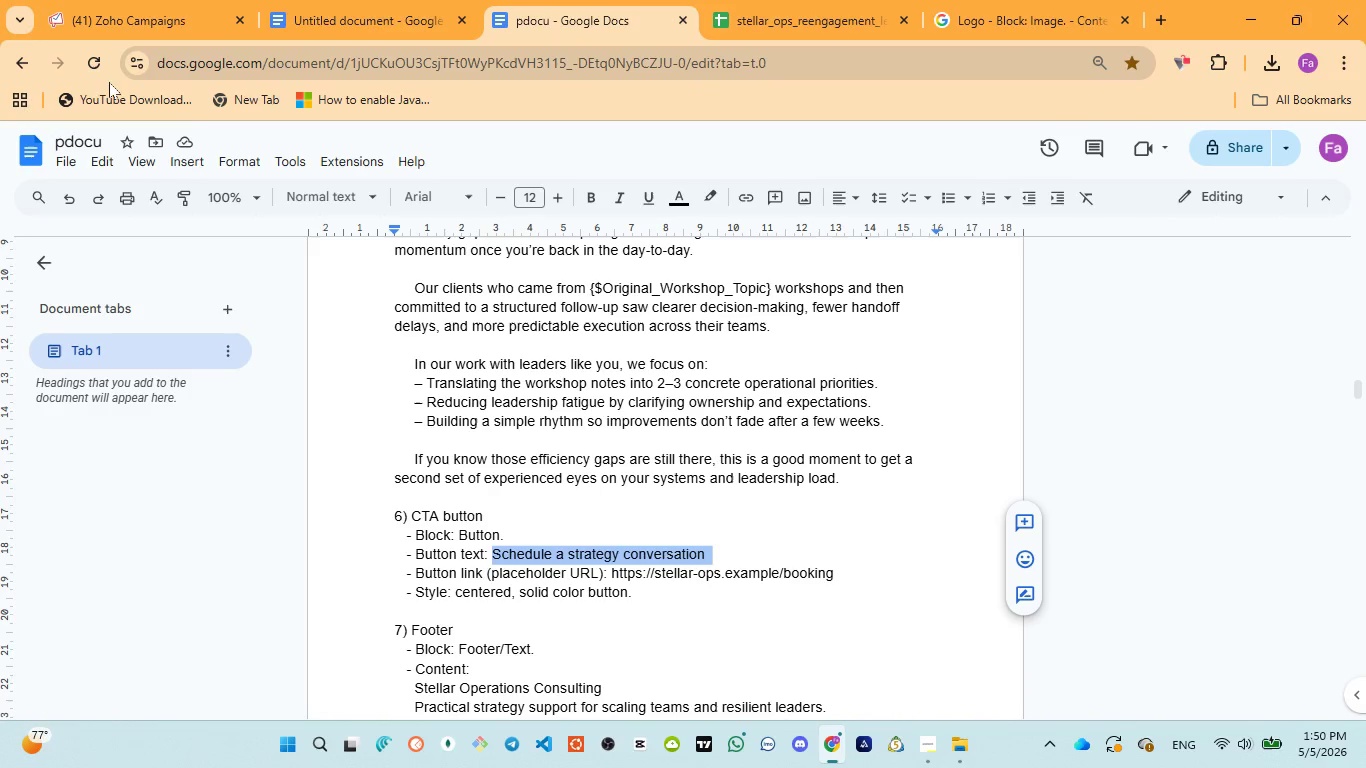 
left_click([102, 34])
 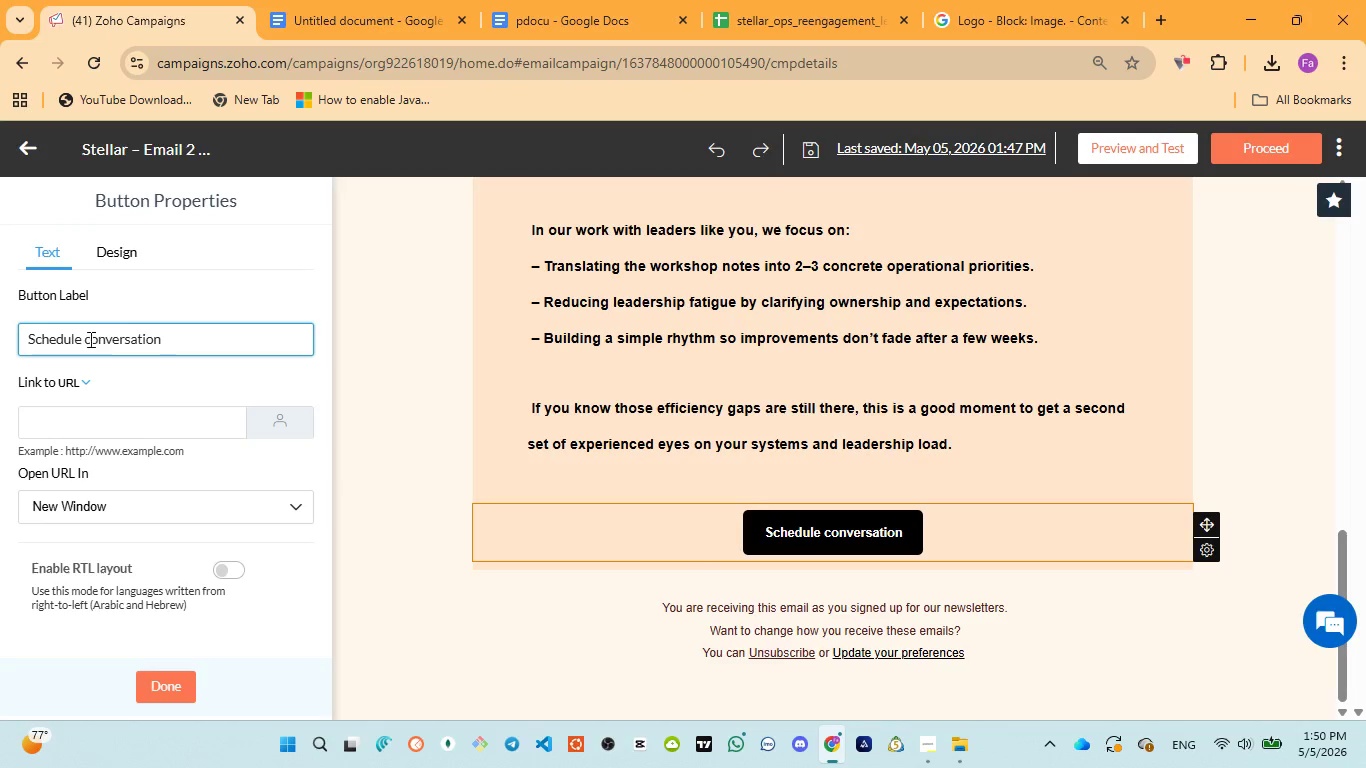 
left_click([83, 336])
 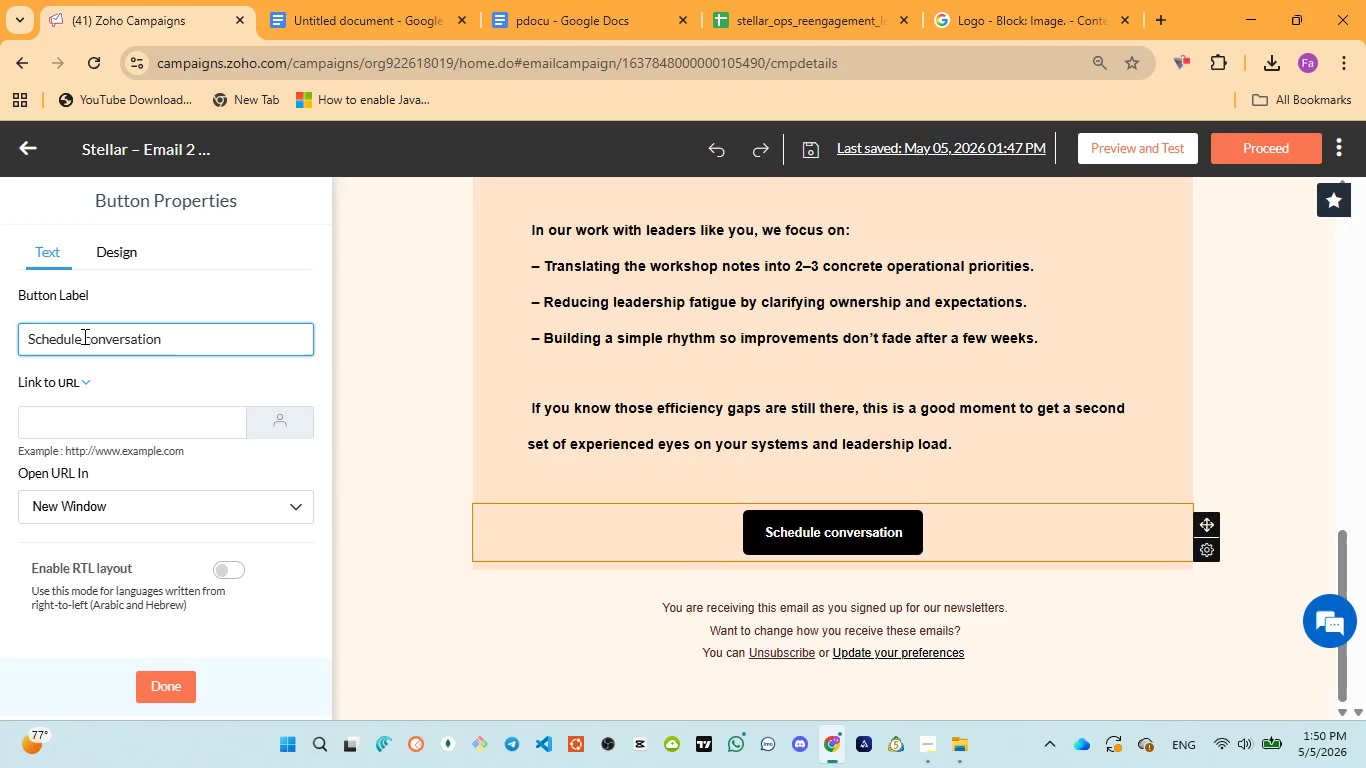 
type(s)
key(Backspace)
type(a strategy )
 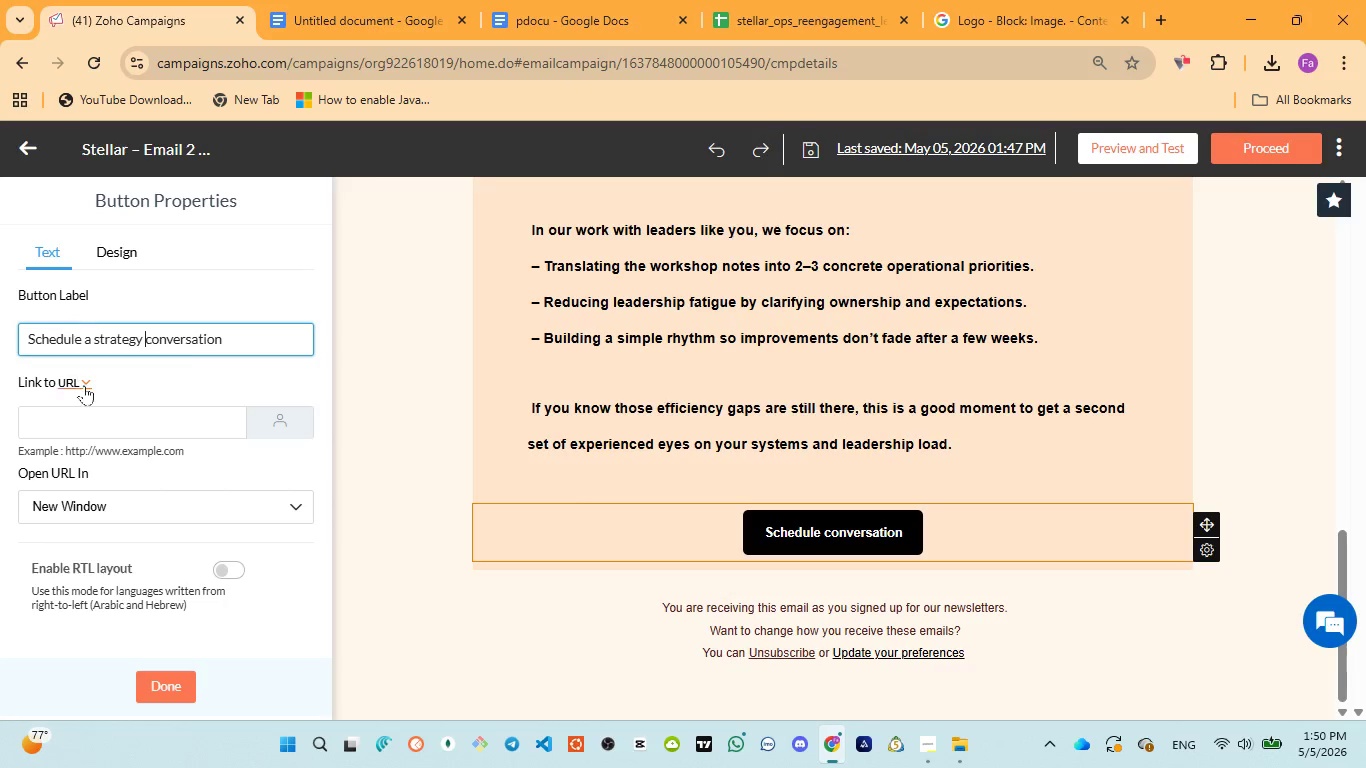 
left_click([116, 429])
 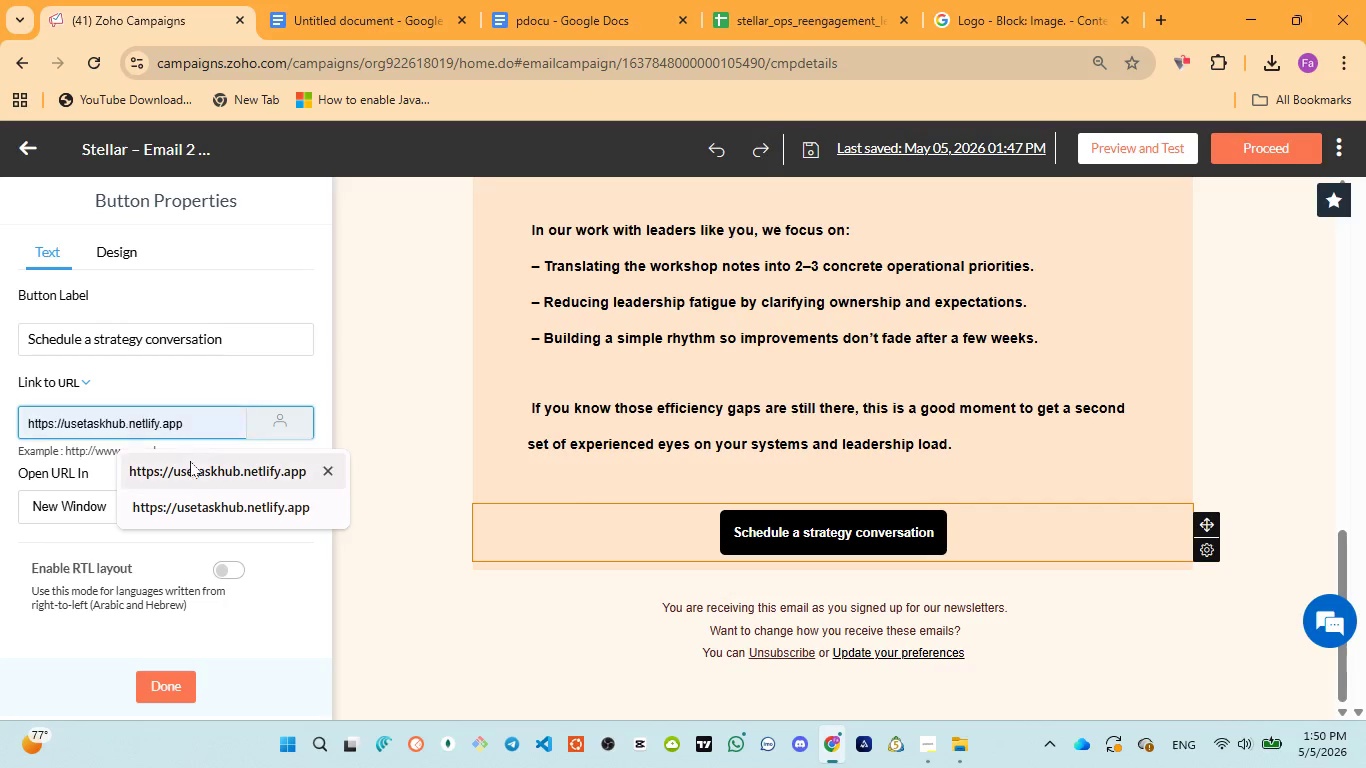 
left_click([196, 472])
 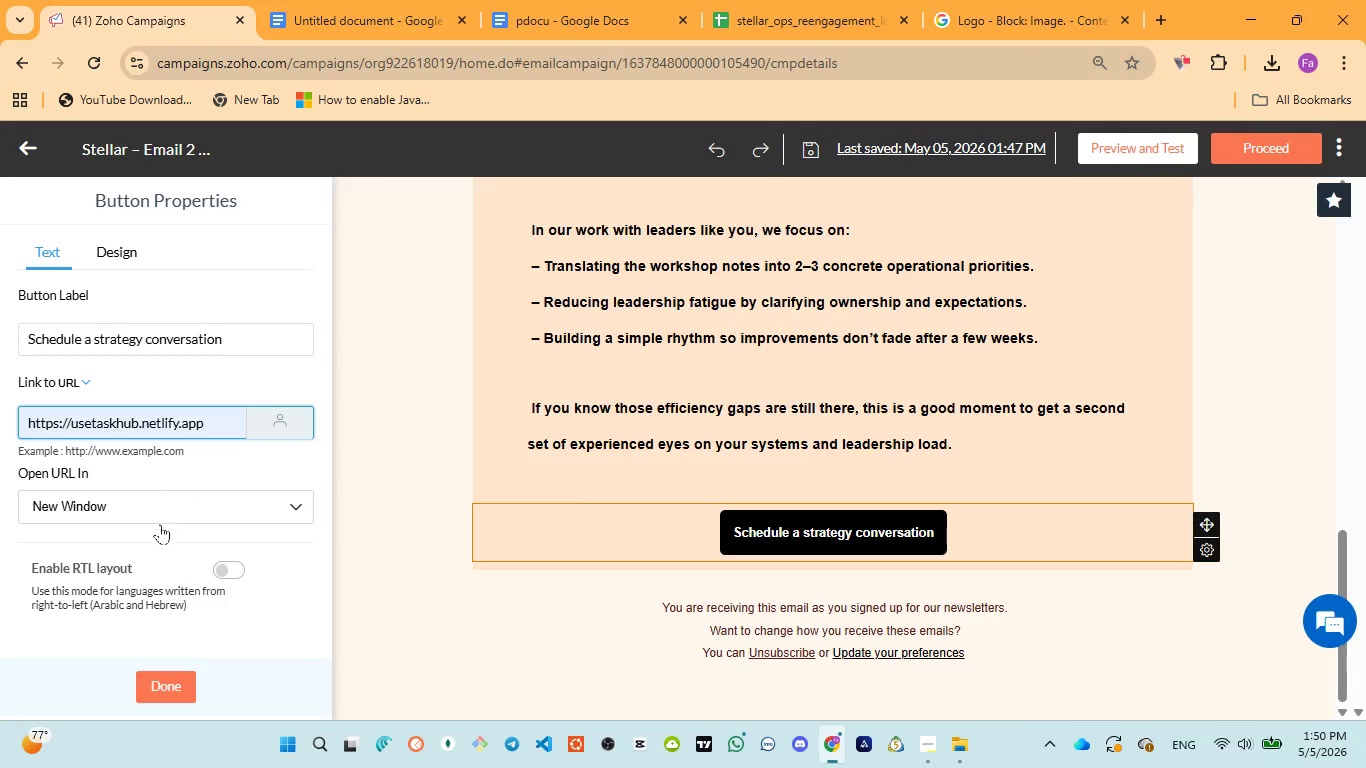 
wait(9.06)
 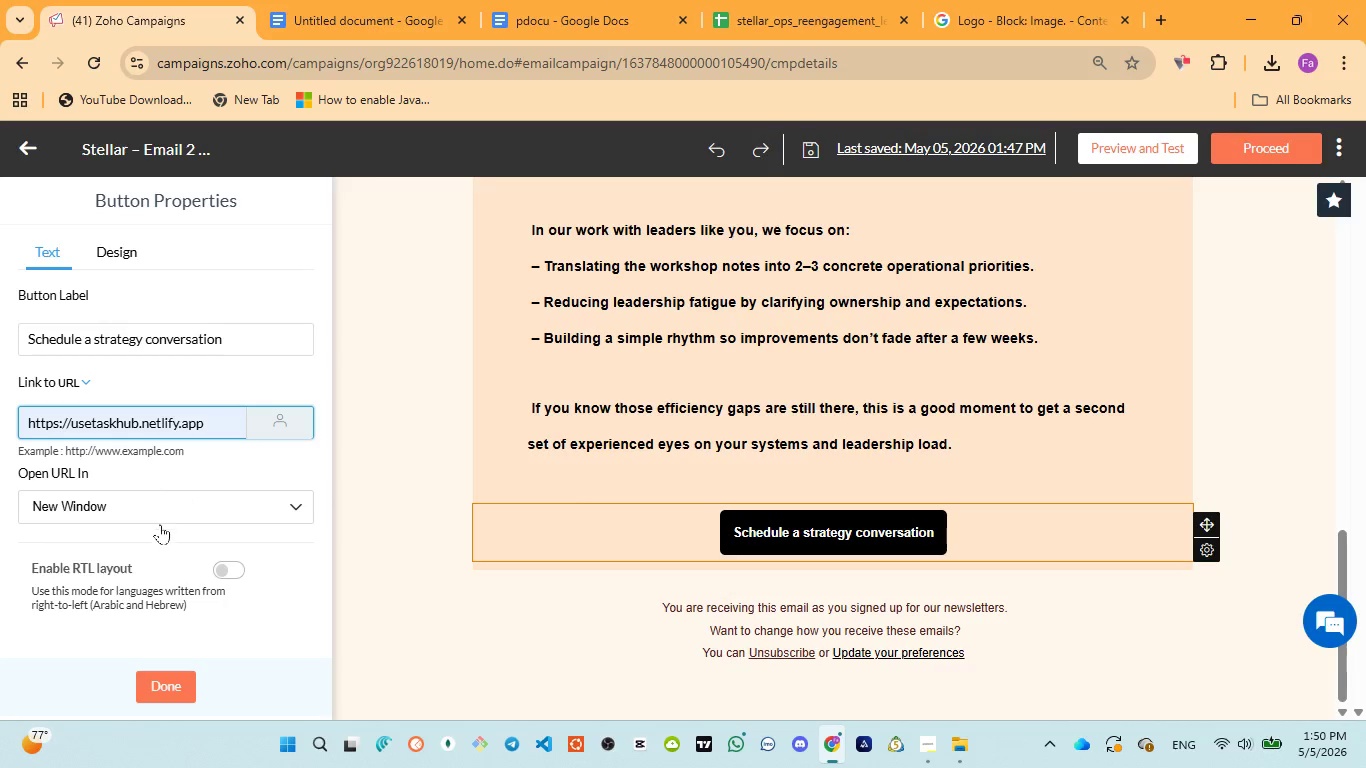 
left_click([172, 678])
 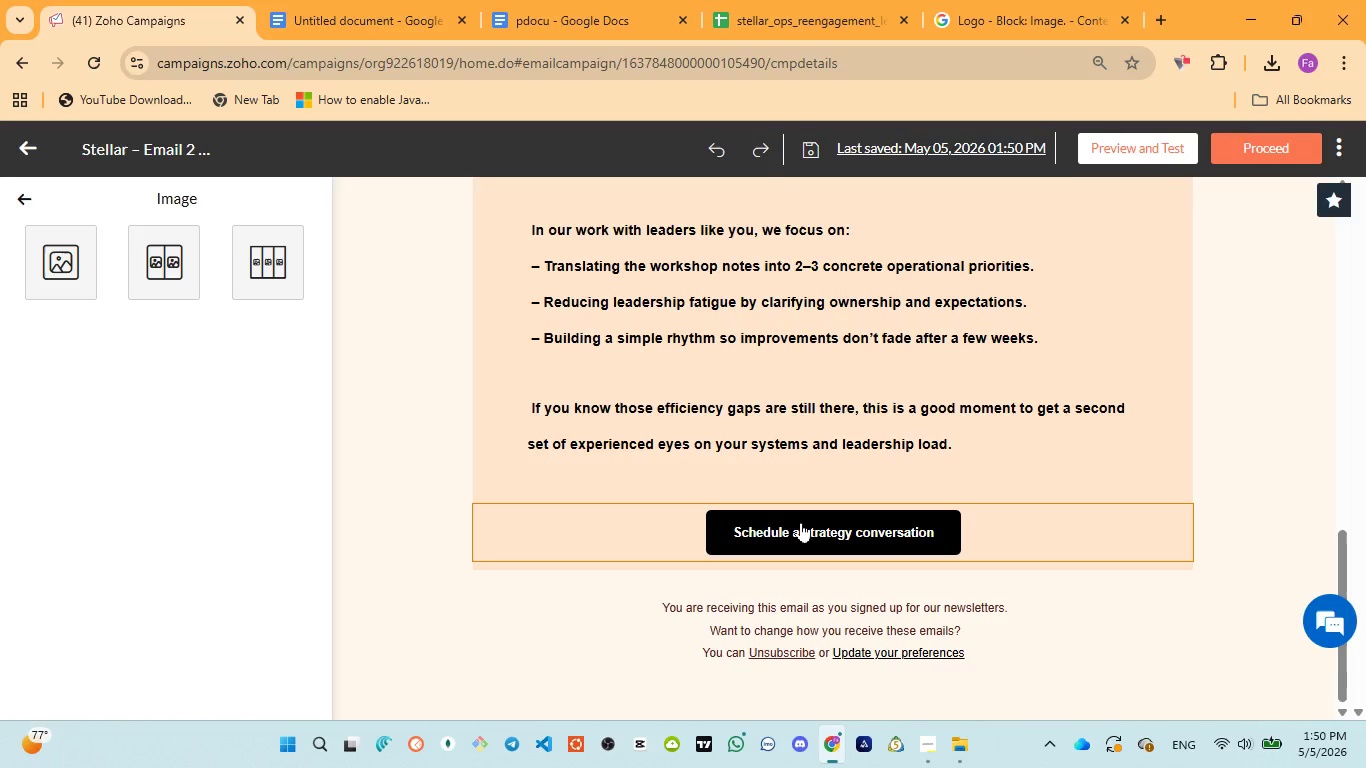 
wait(25.03)
 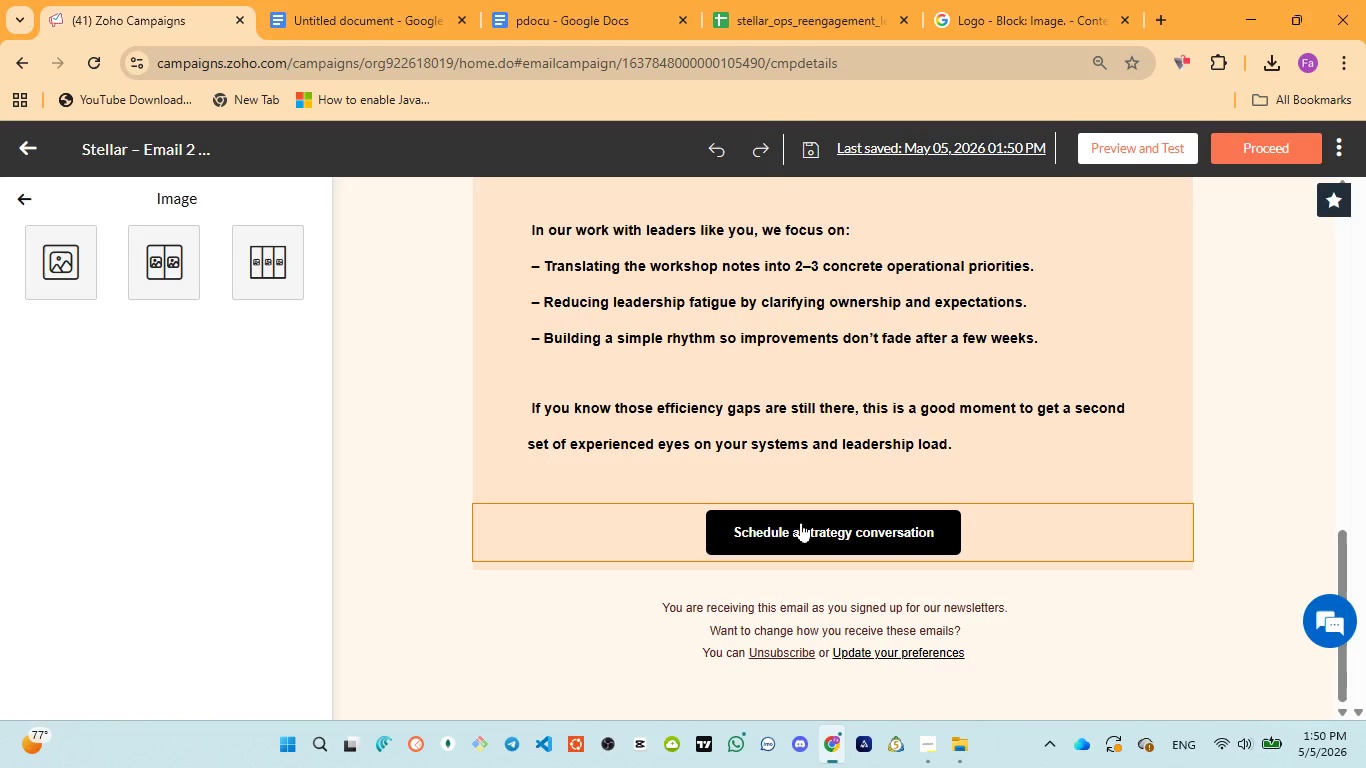 
left_click([801, 522])
 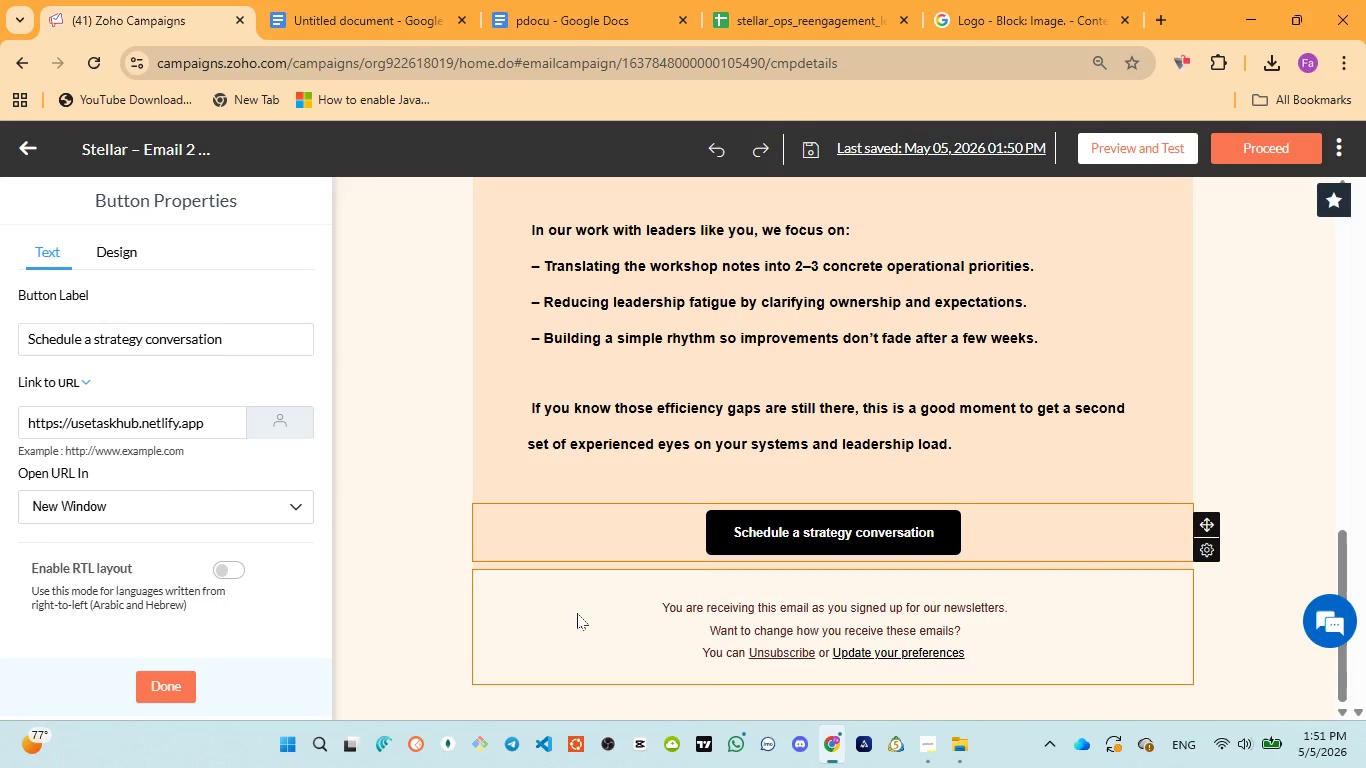 
wait(11.86)
 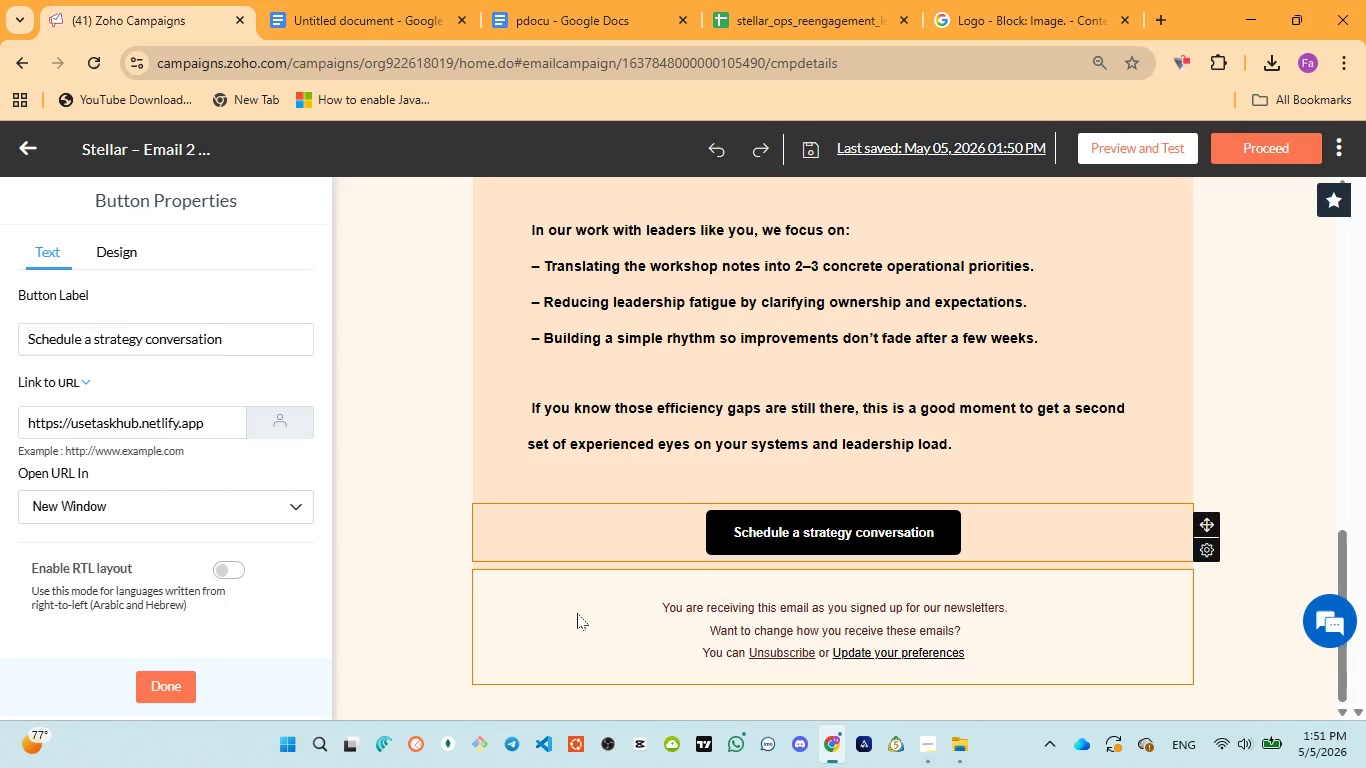 
left_click([905, 641])